 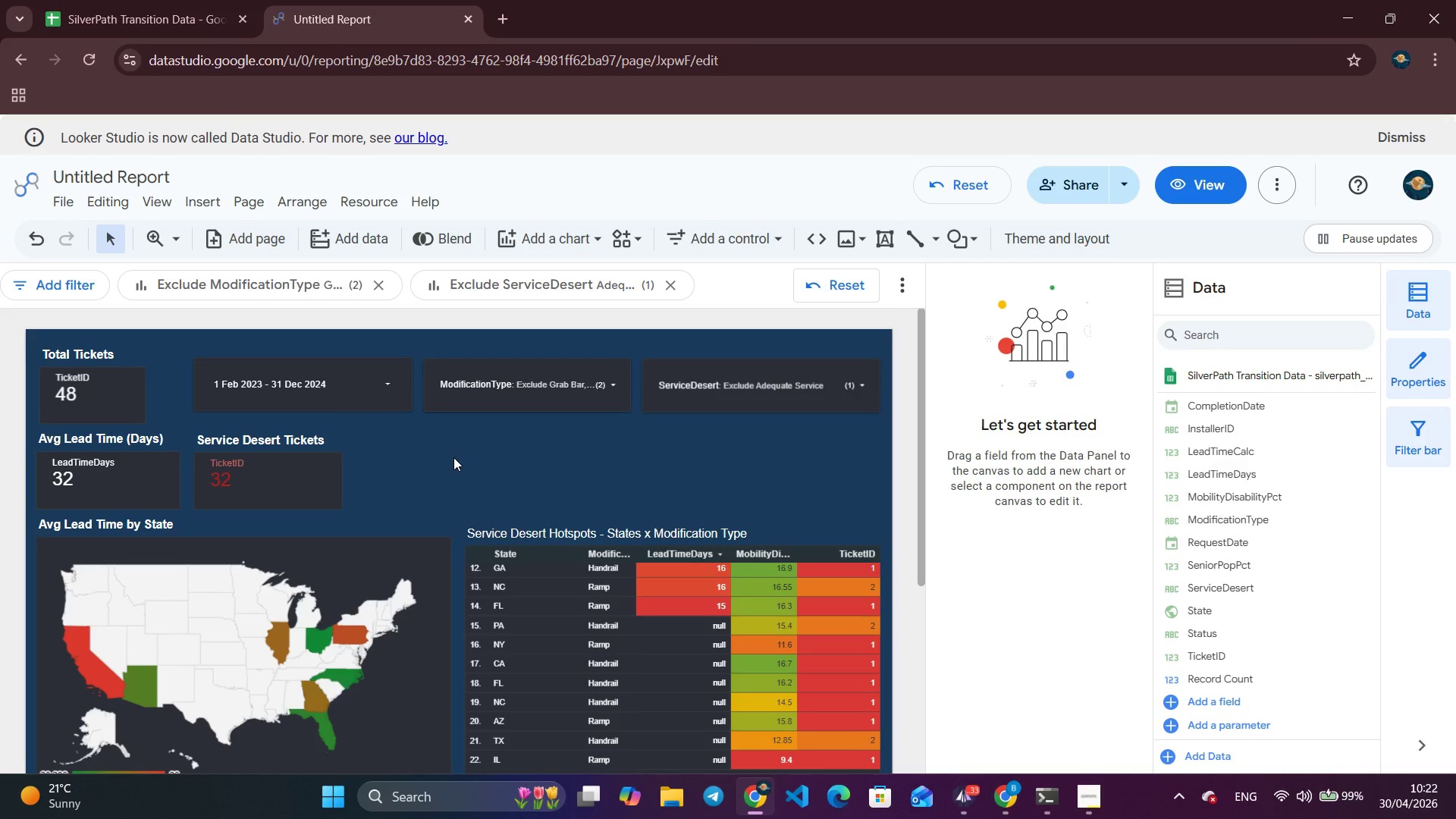 
scroll: coordinate [656, 430], scroll_direction: down, amount: 5.0
 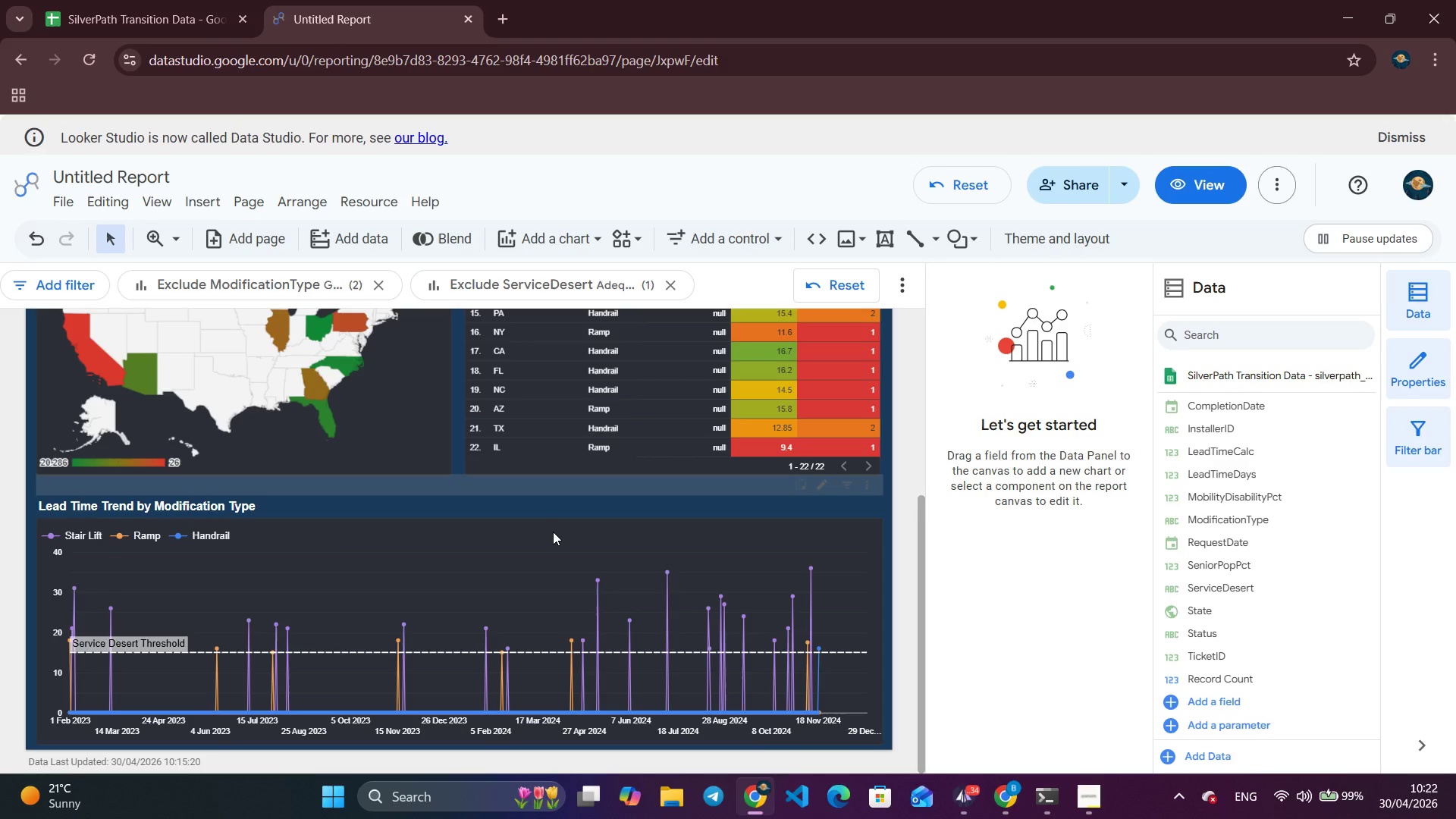 
wait(23.7)
 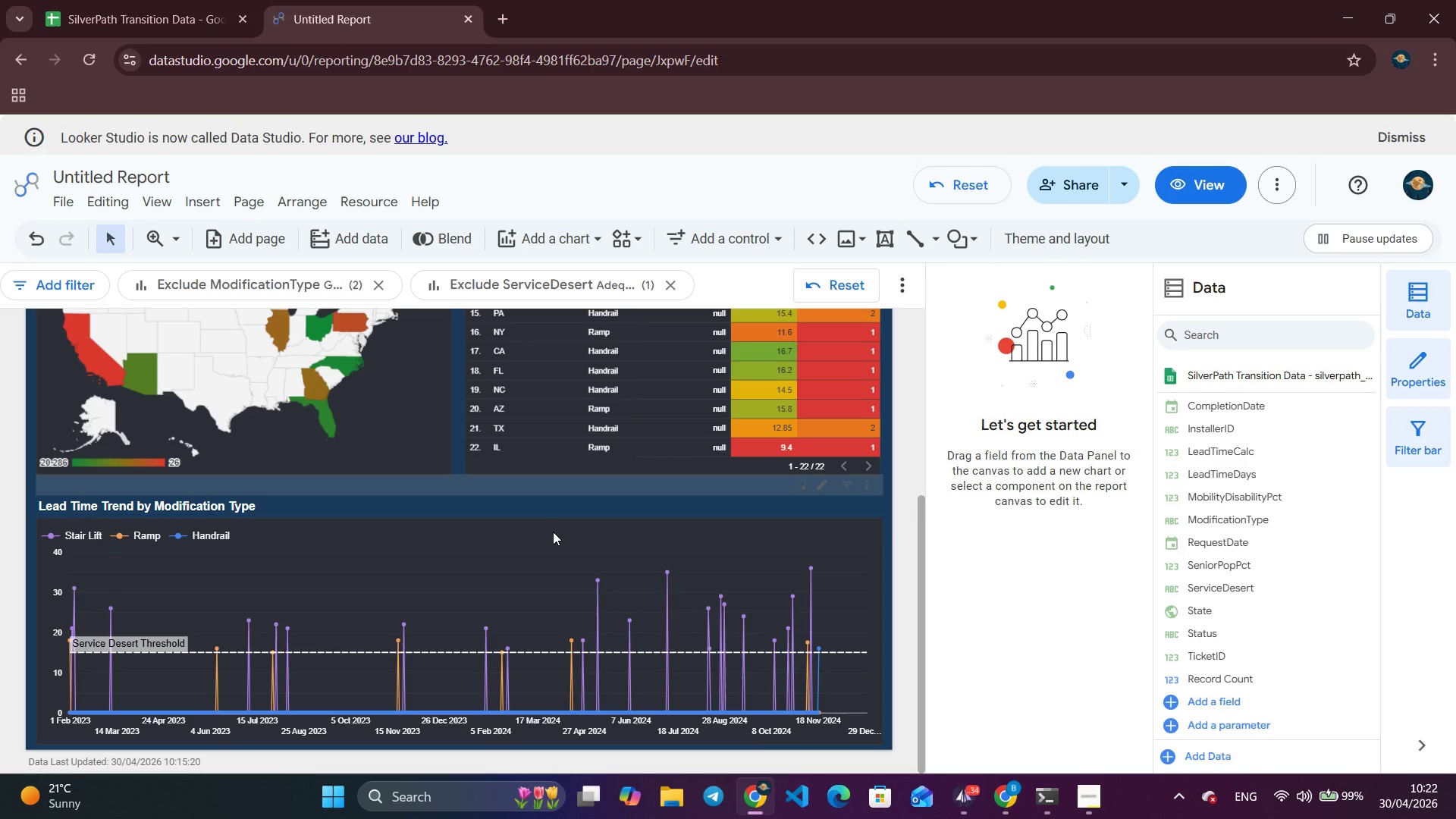 
scroll: coordinate [748, 538], scroll_direction: up, amount: 5.0
 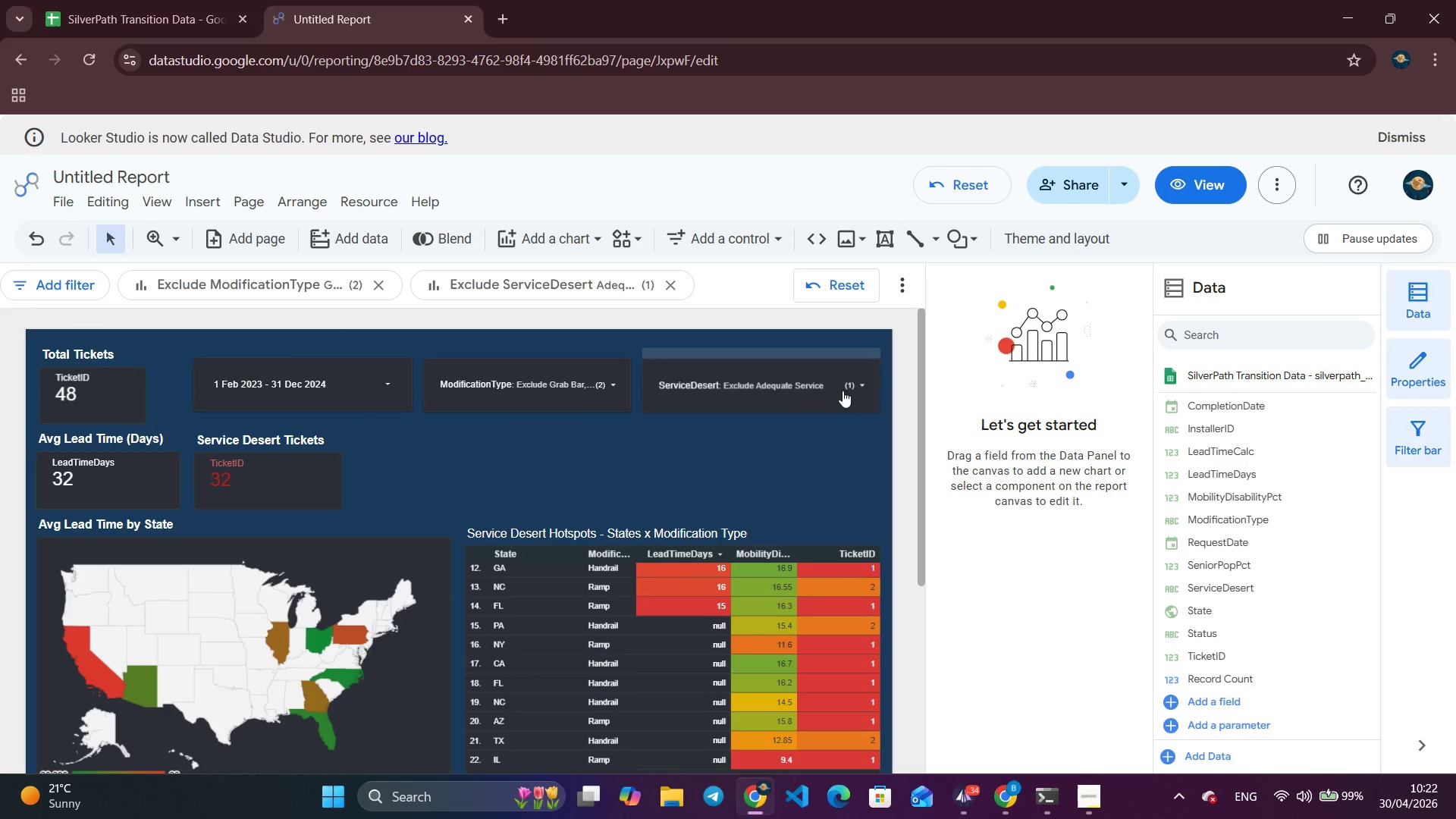 
left_click([1213, 184])
 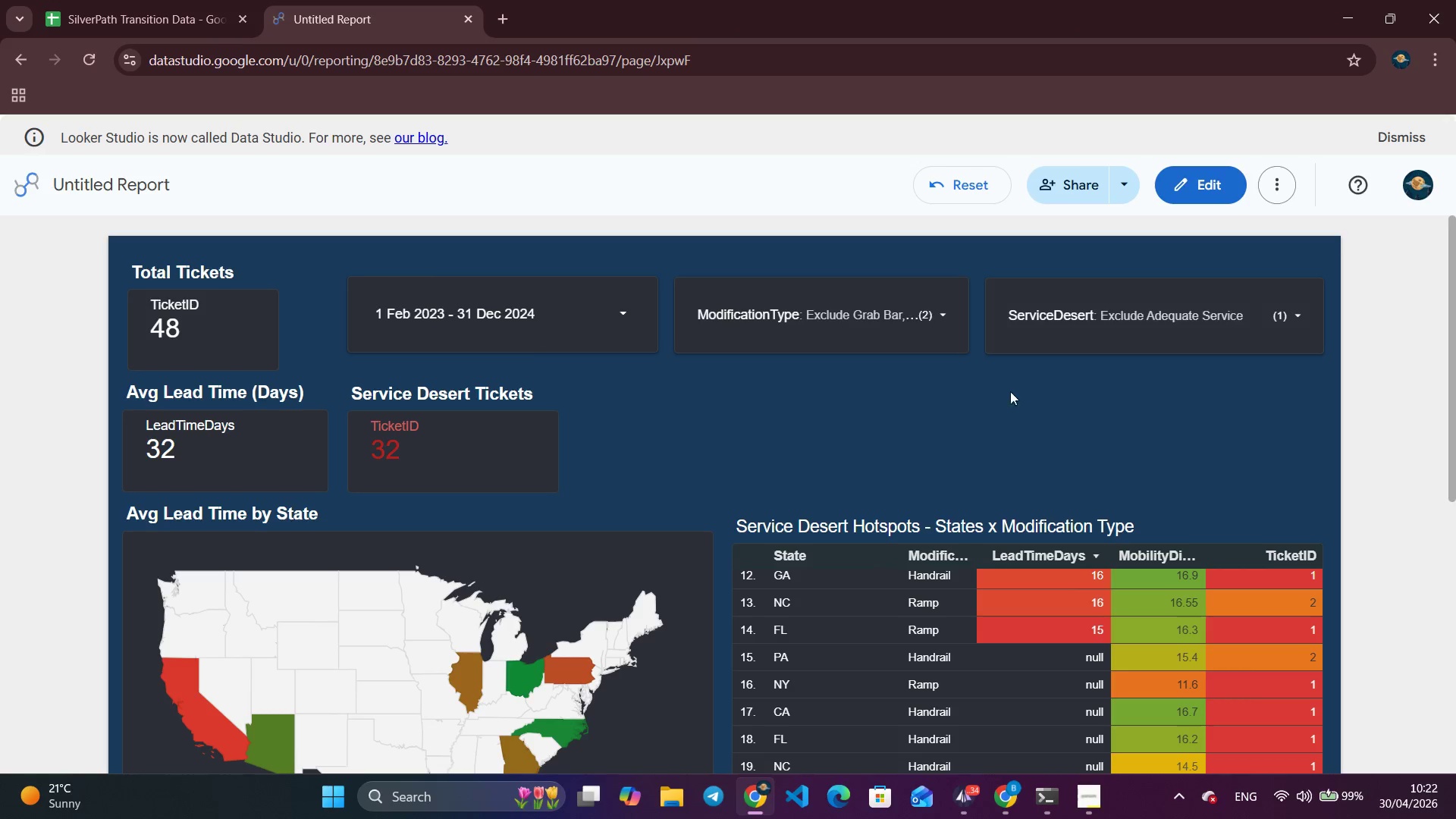 
scroll: coordinate [1066, 405], scroll_direction: down, amount: 7.0
 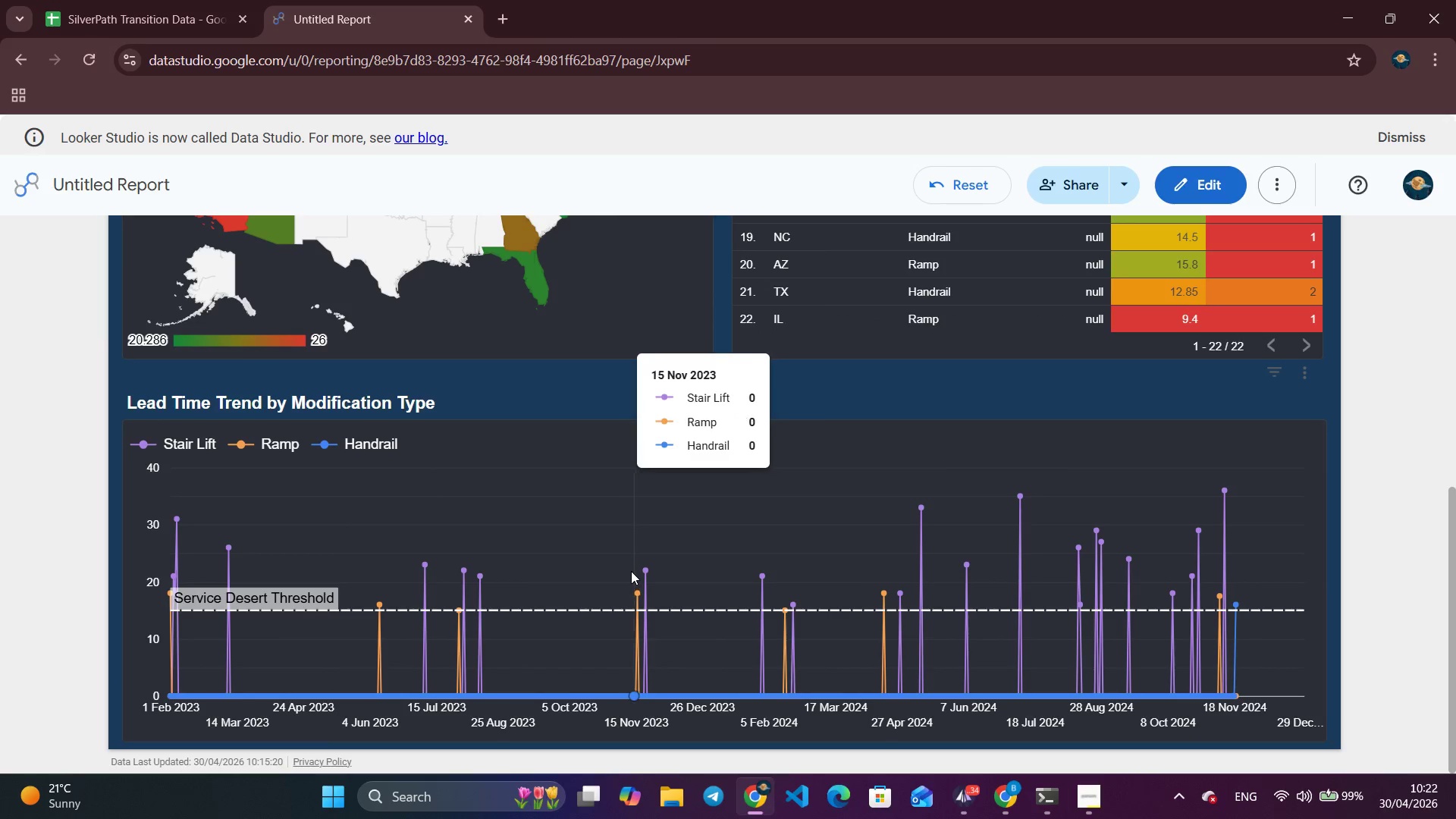 
scroll: coordinate [806, 516], scroll_direction: up, amount: 7.0
 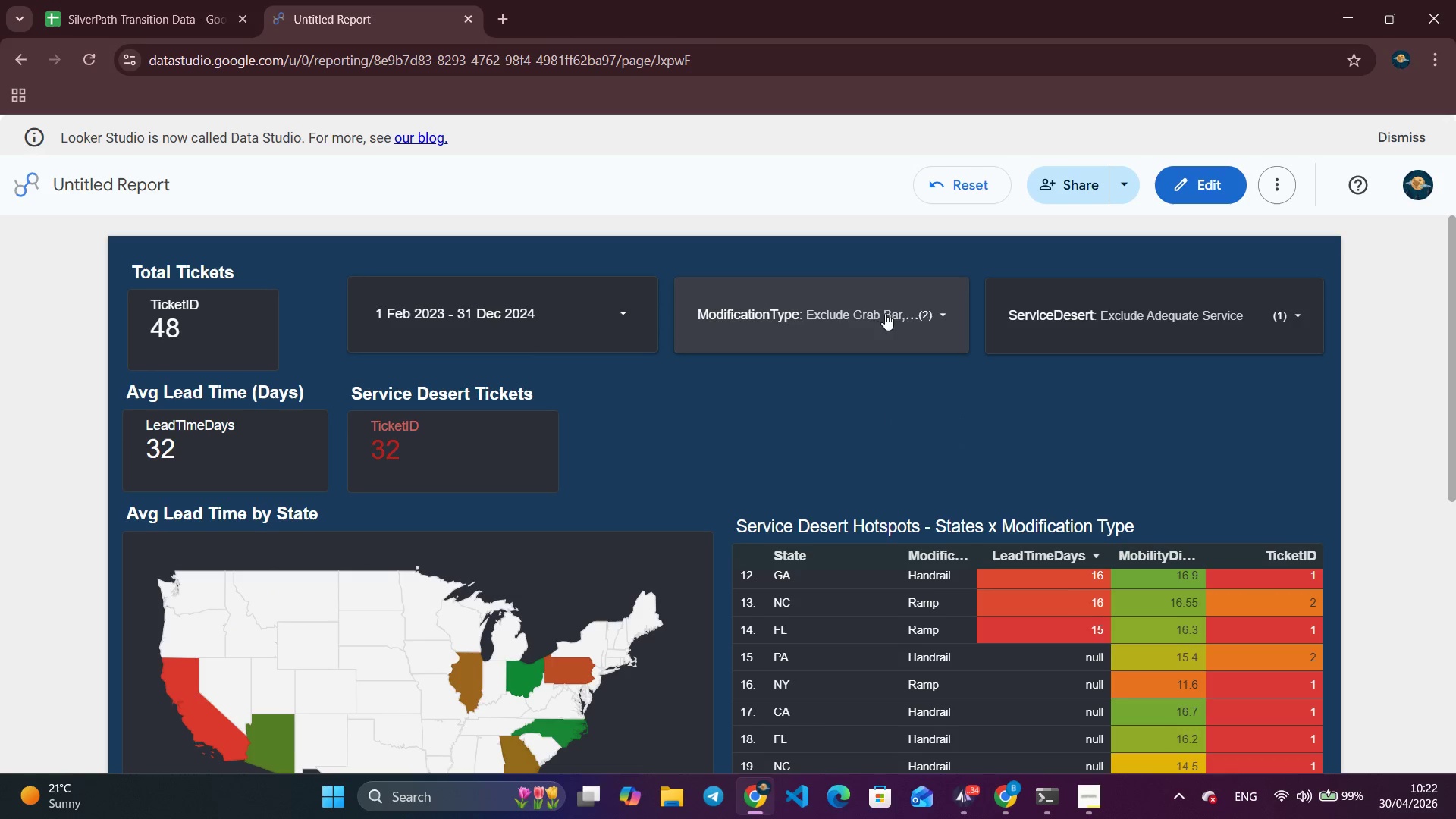 
left_click([902, 305])
 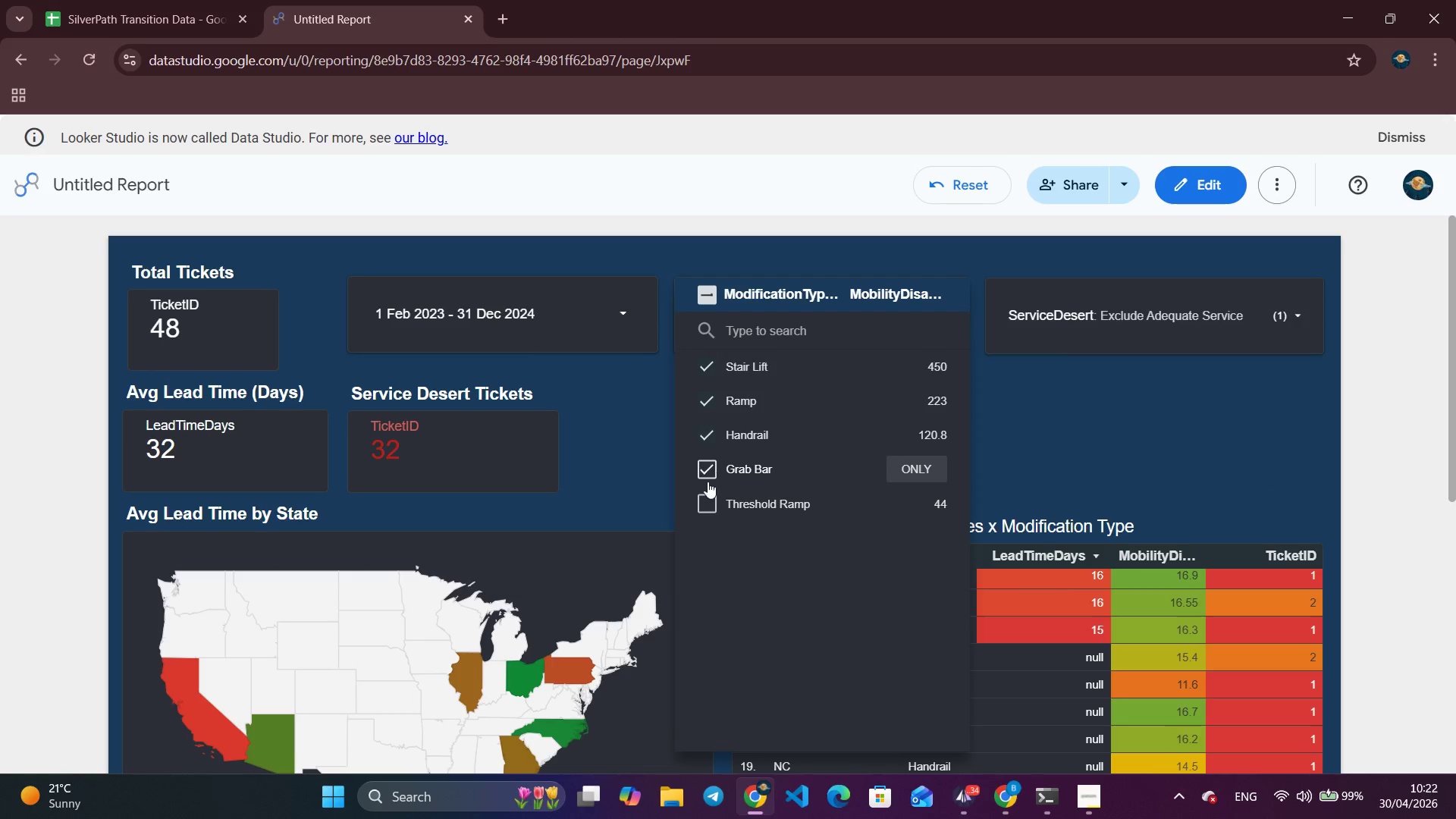 
double_click([705, 507])
 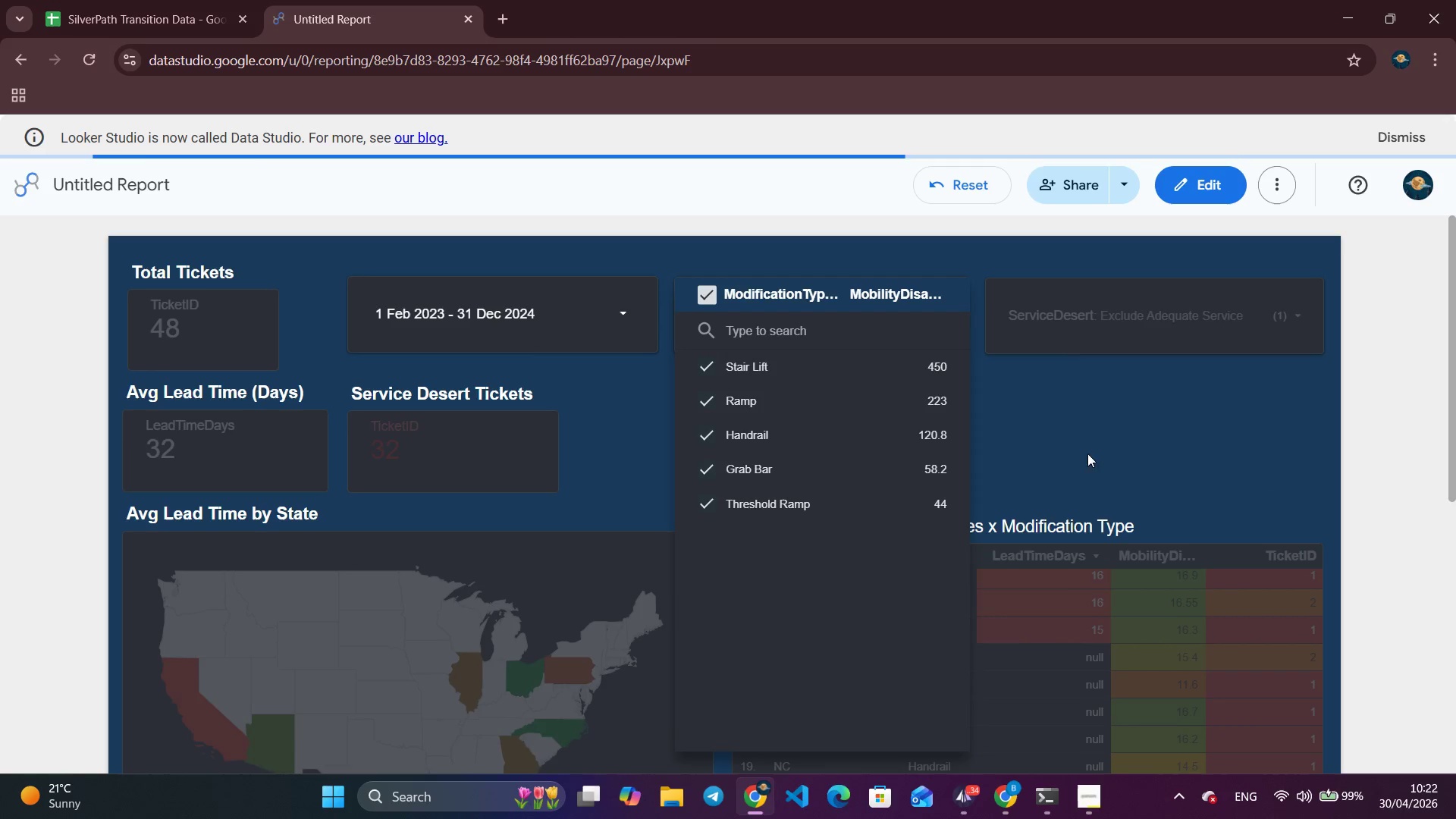 
left_click([1143, 441])
 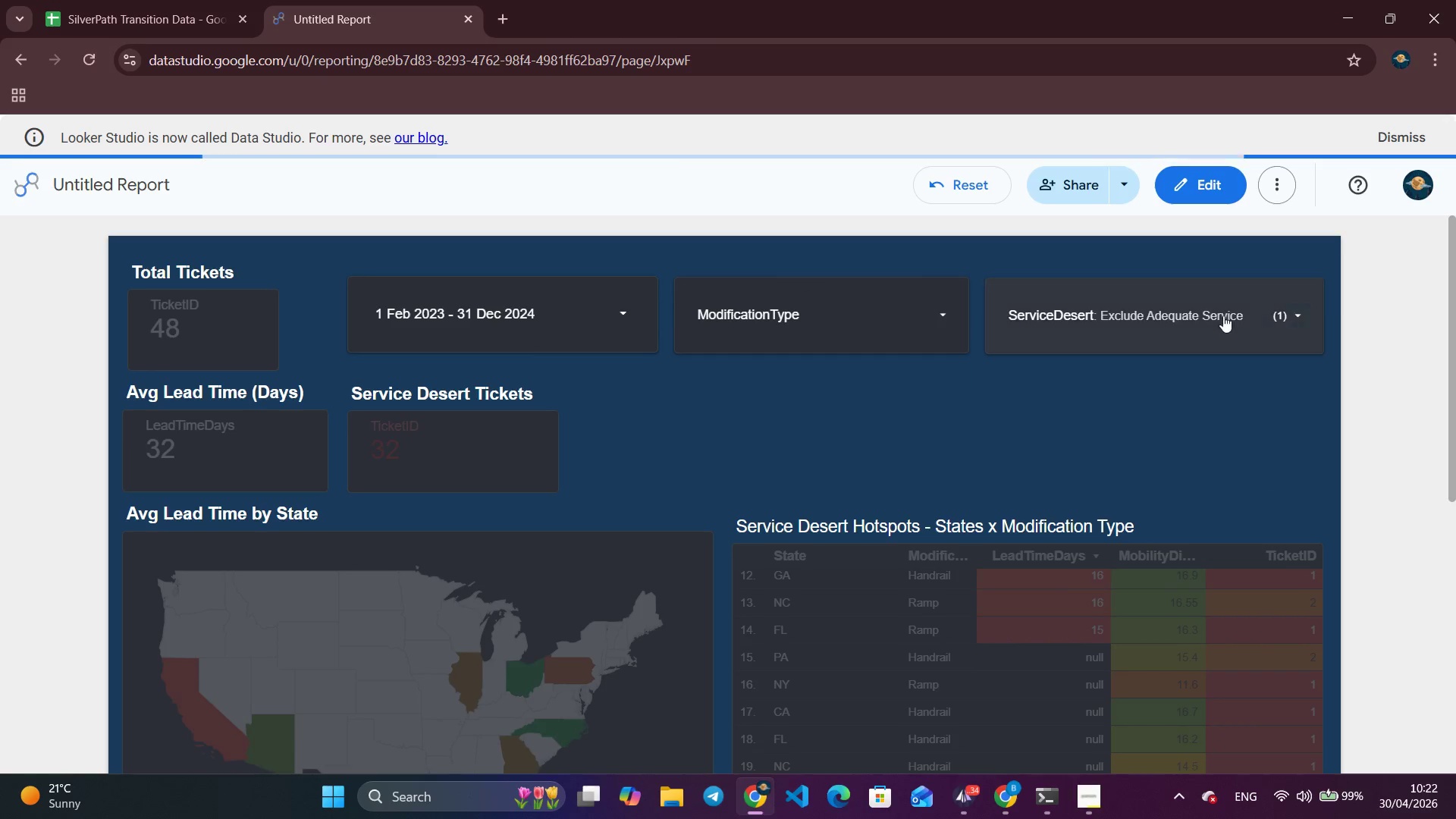 
left_click([1228, 310])
 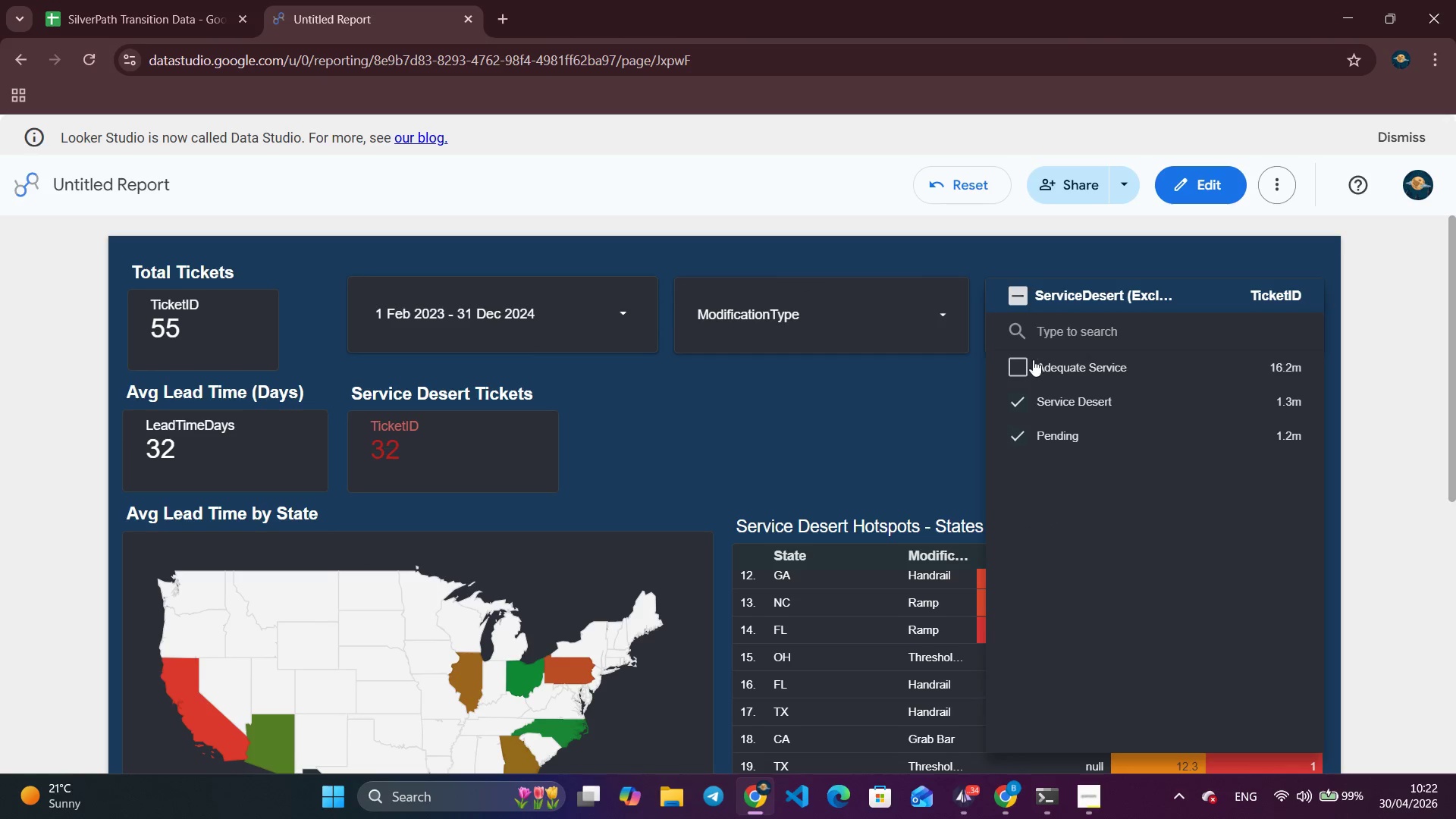 
left_click([1031, 366])
 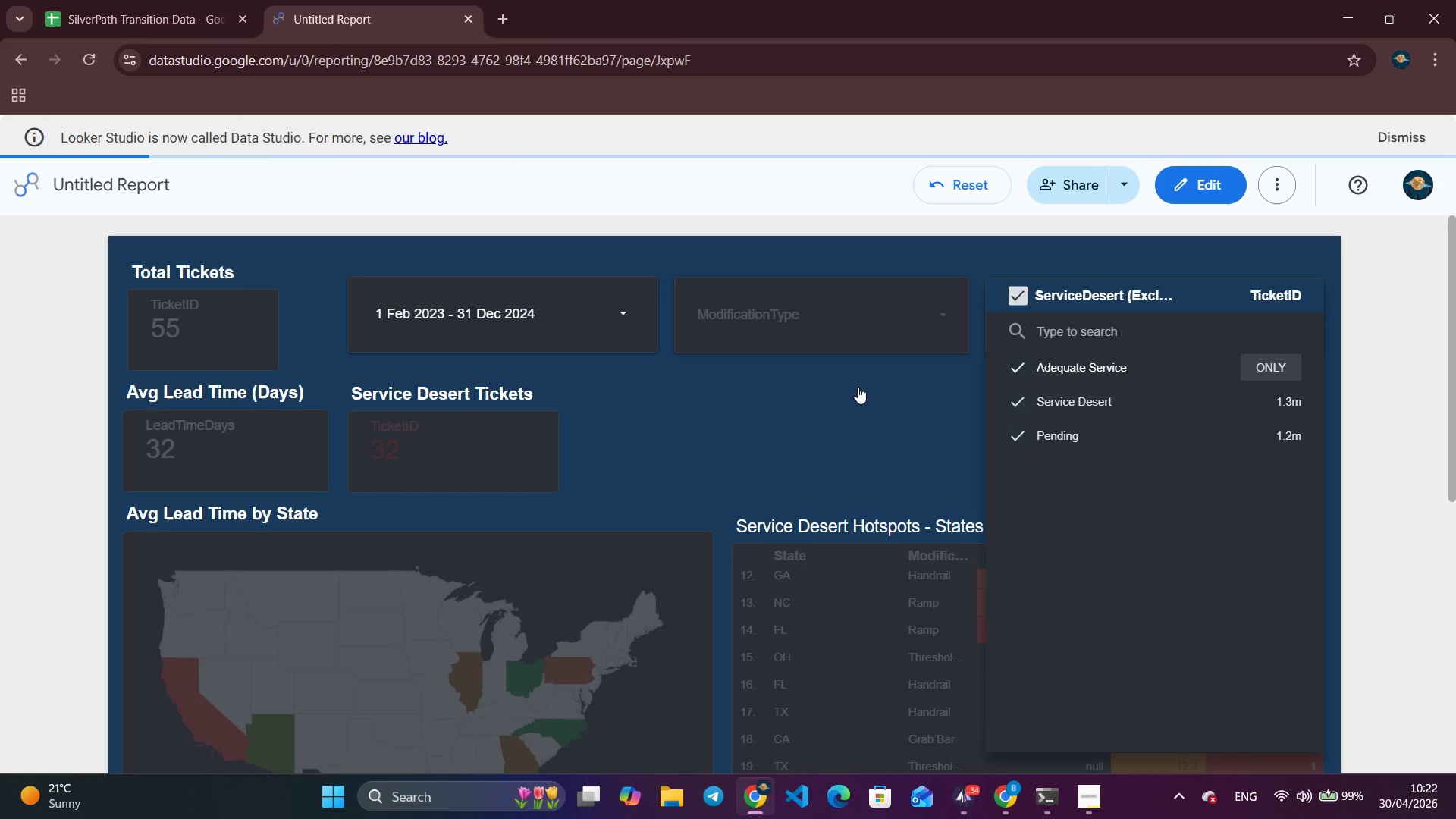 
left_click([848, 387])
 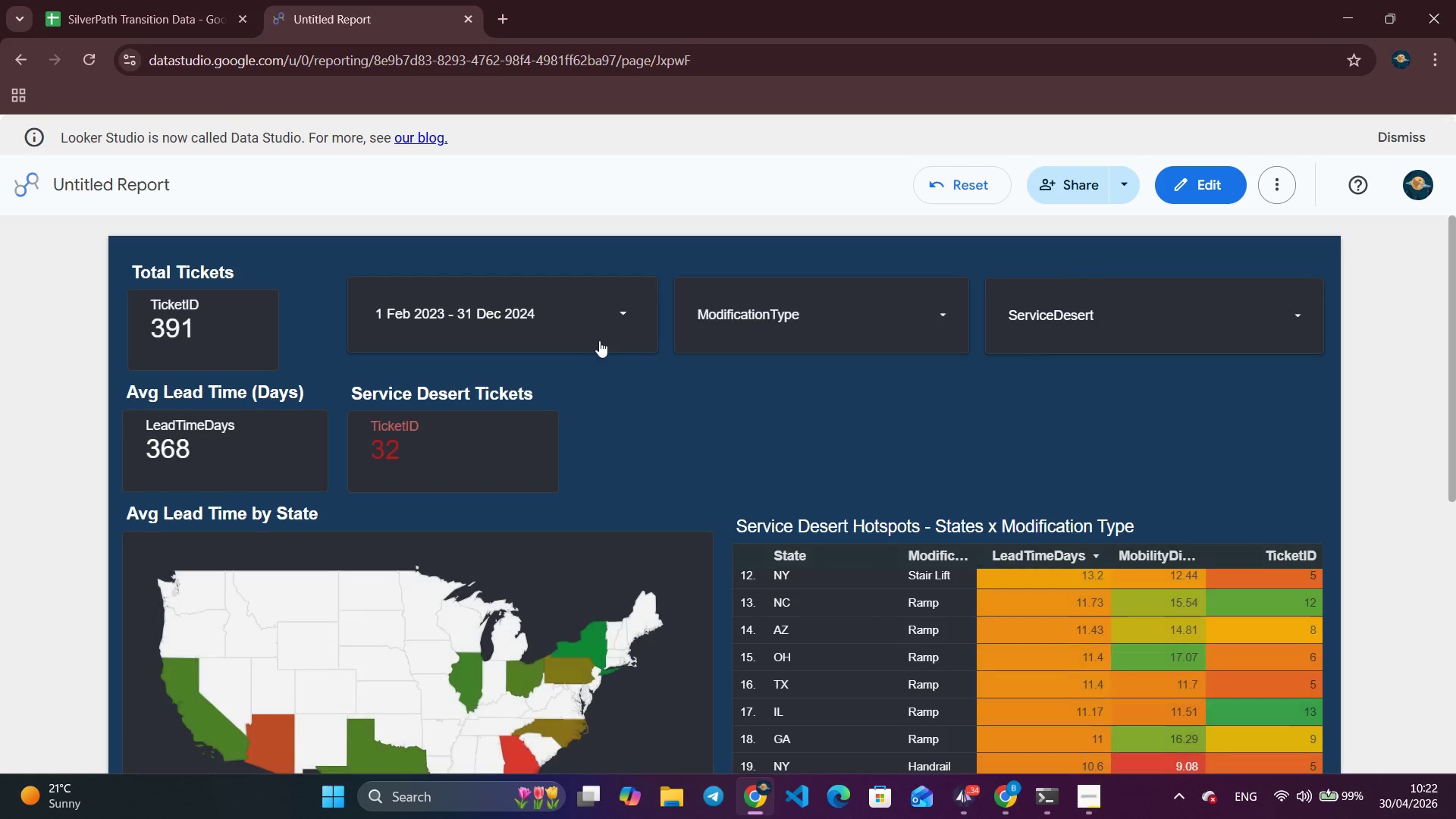 
left_click([610, 315])
 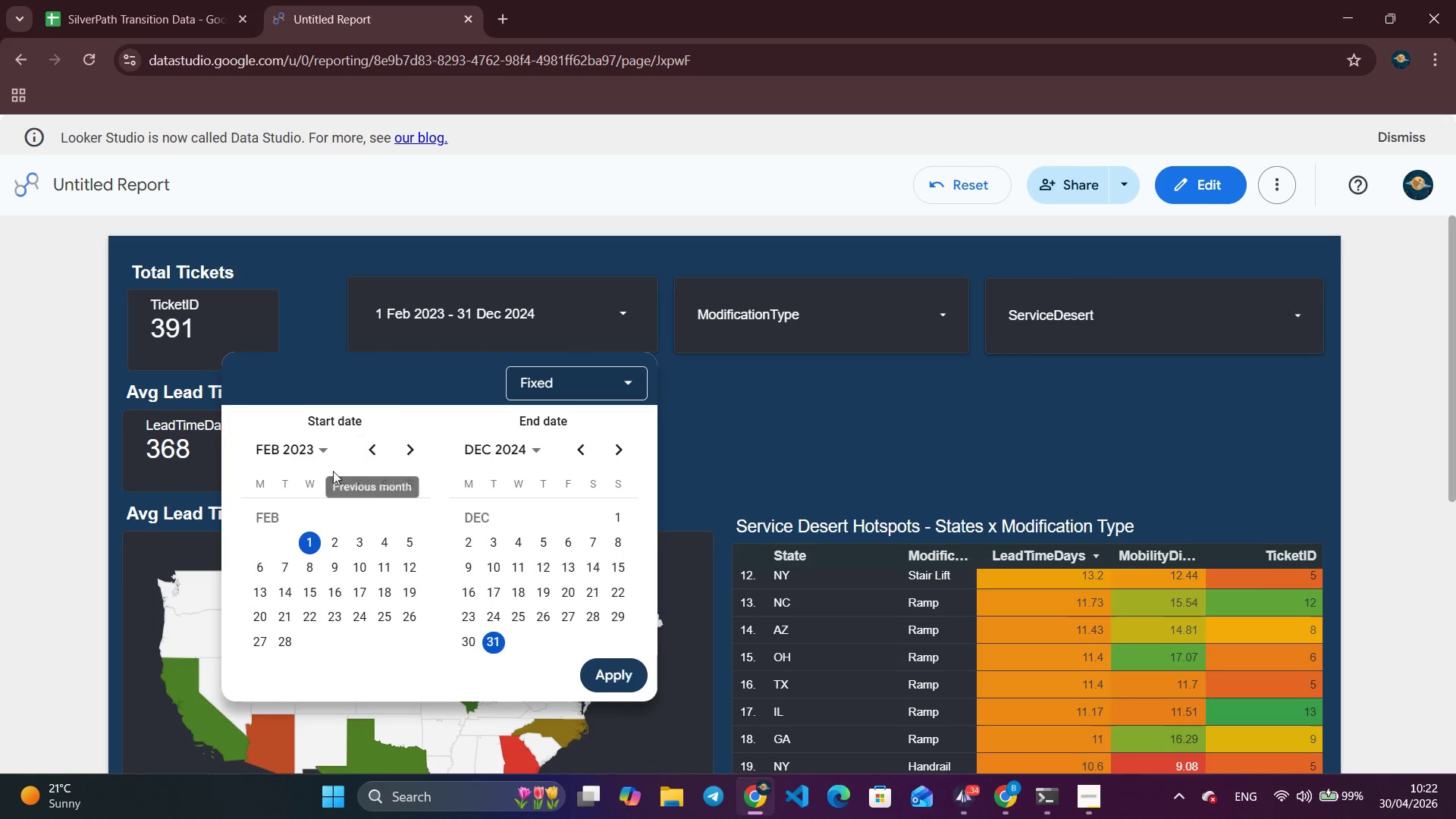 
left_click([322, 454])
 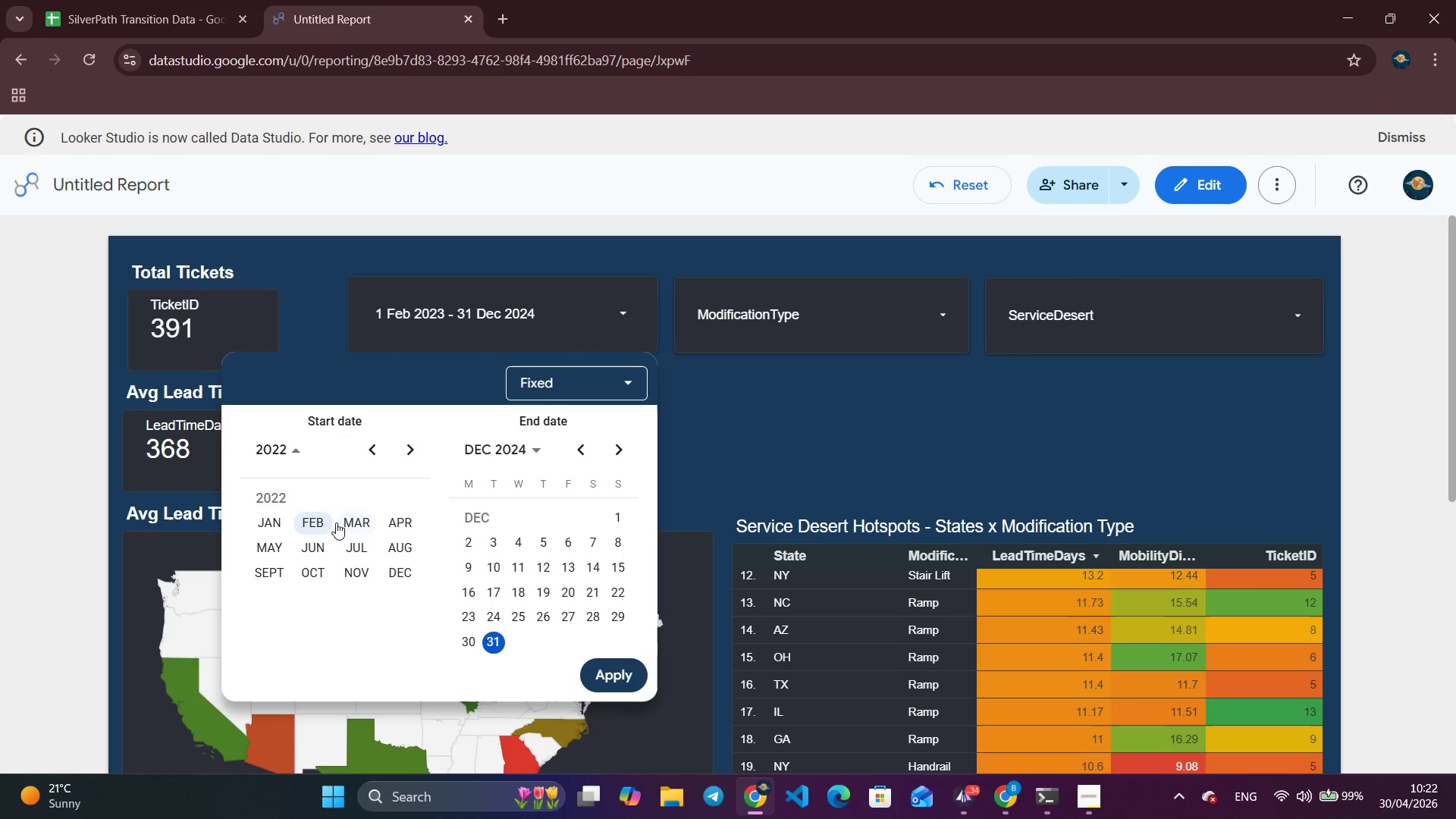 
left_click([276, 526])
 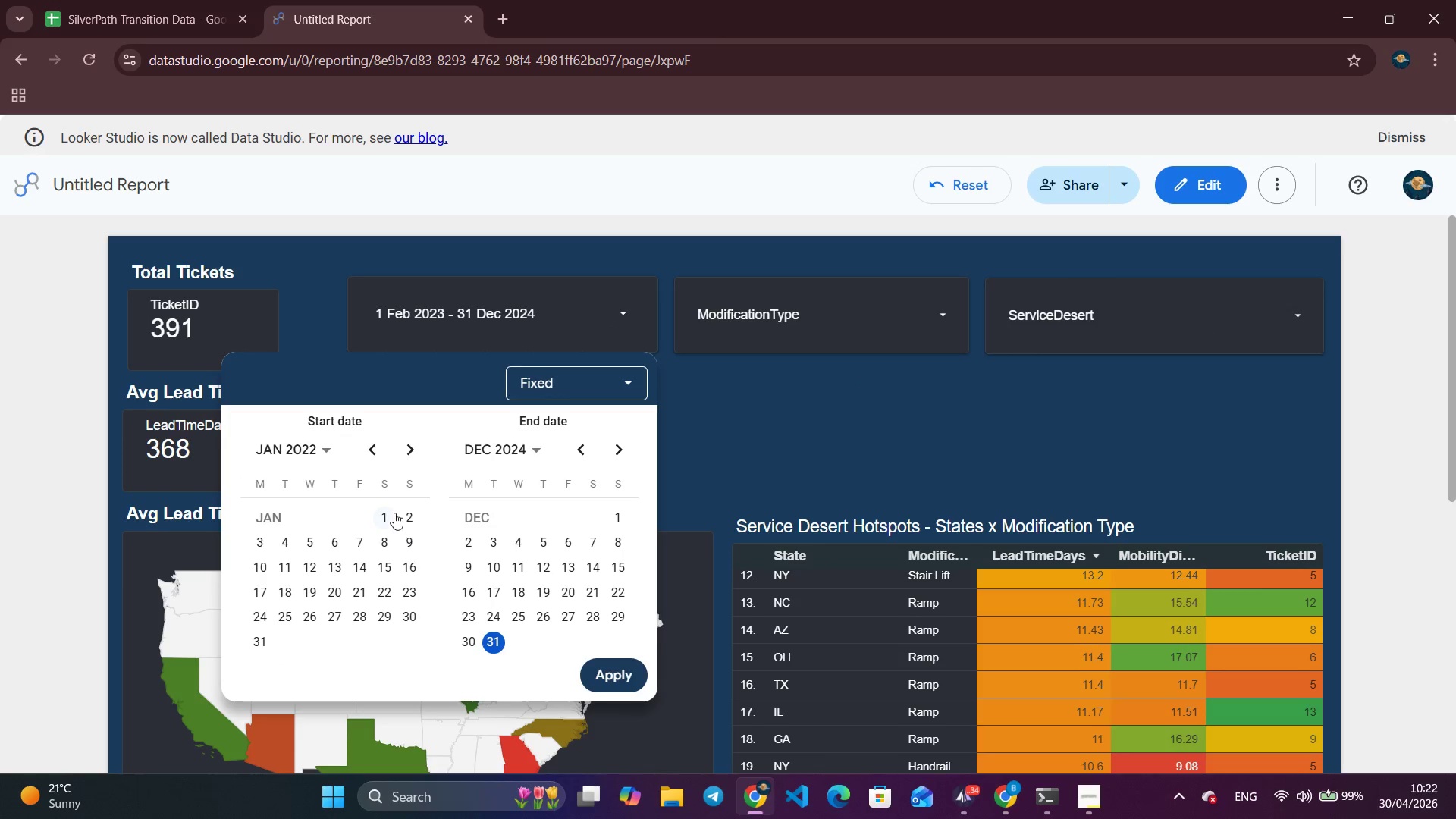 
left_click([378, 515])
 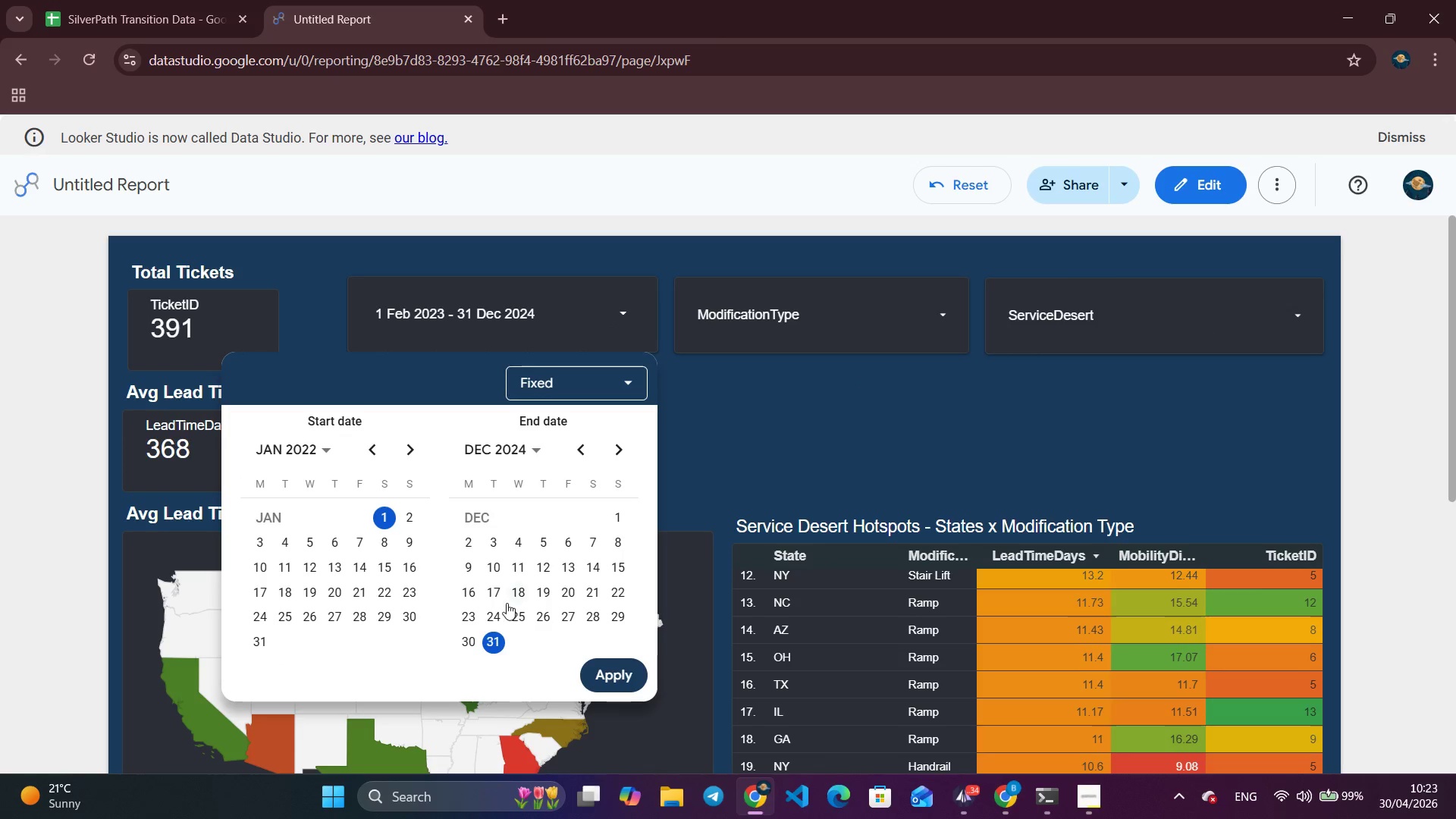 
left_click([497, 642])
 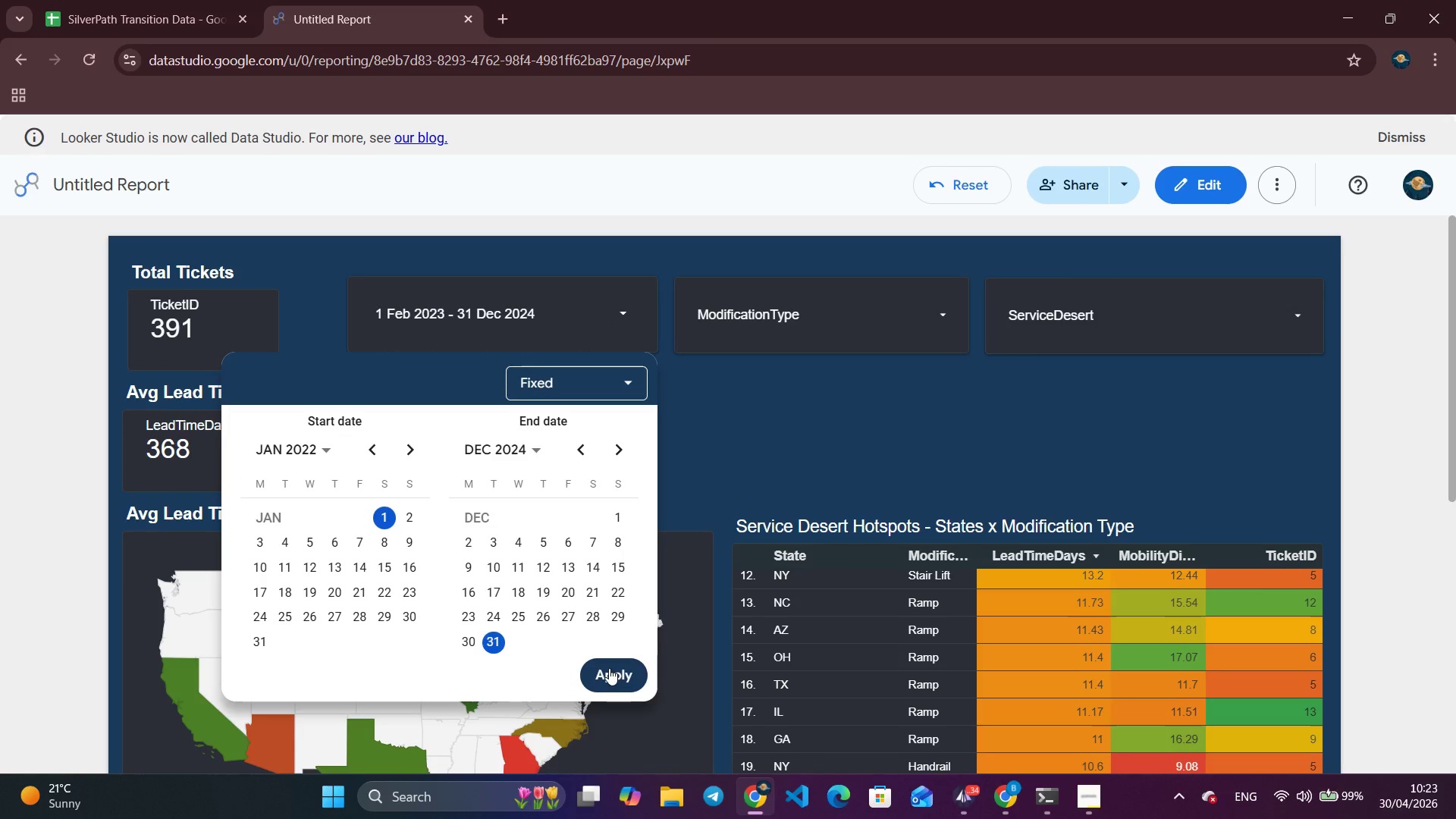 
left_click([610, 668])
 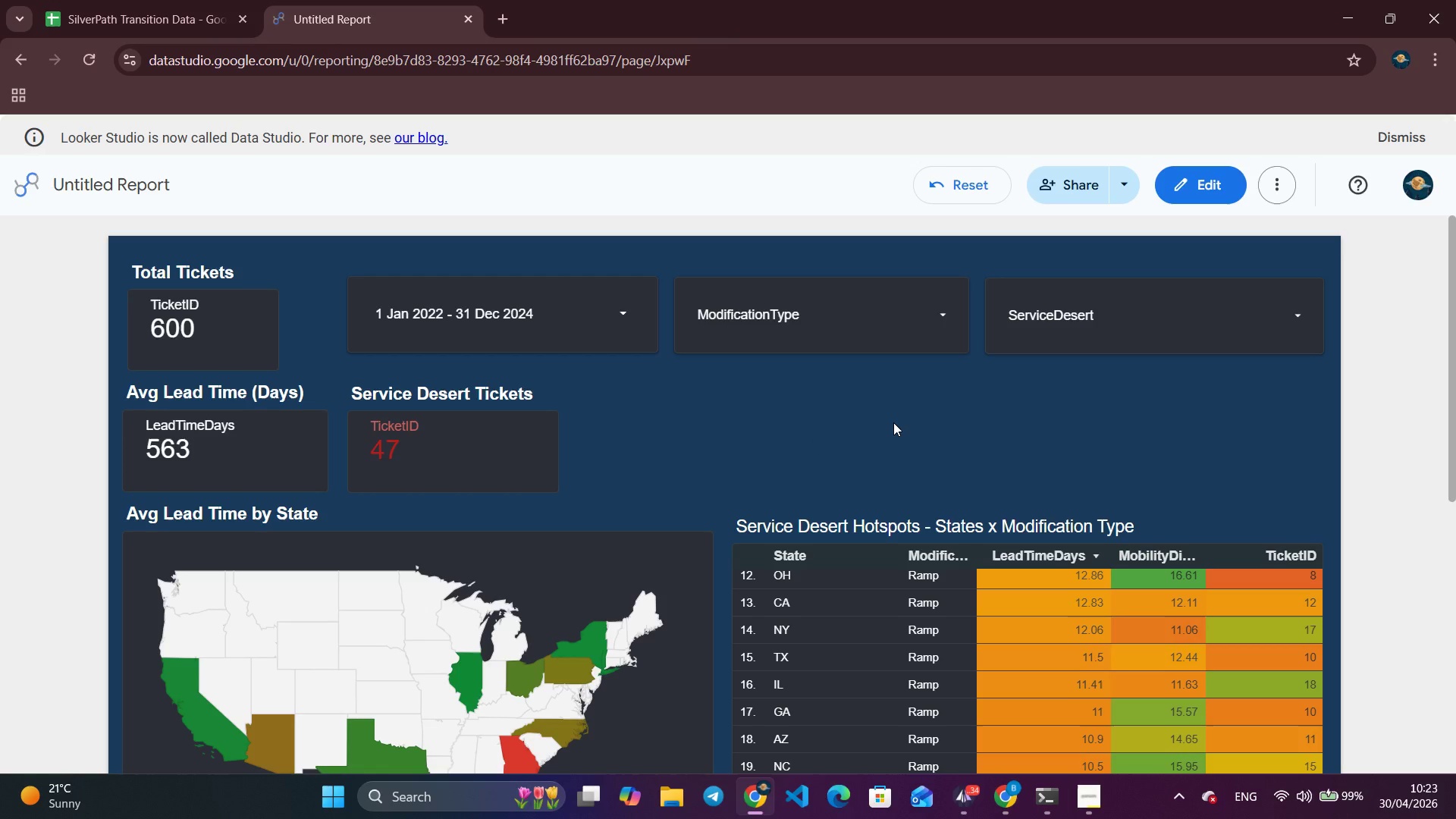 
left_click([893, 422])
 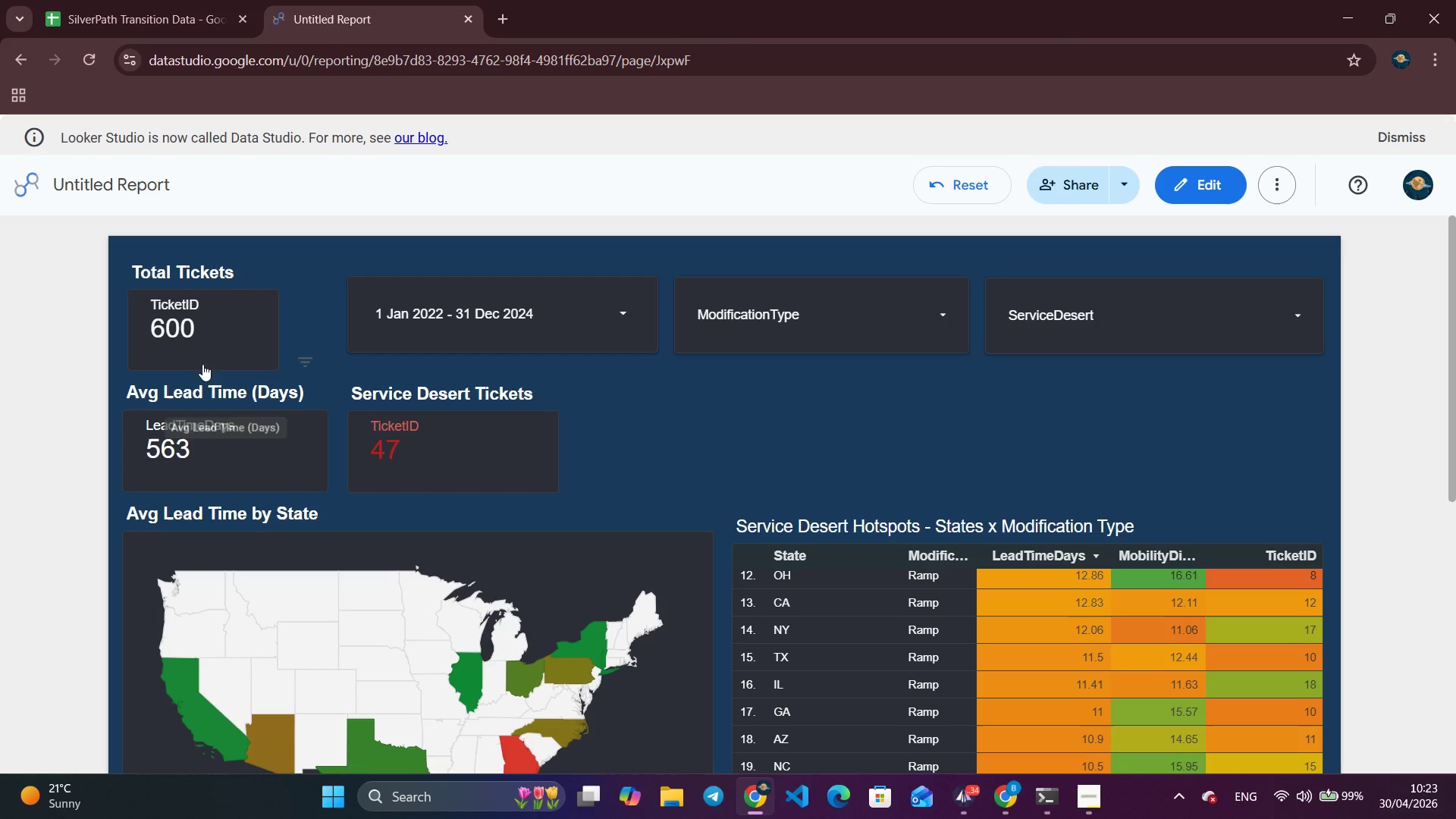 
scroll: coordinate [650, 427], scroll_direction: down, amount: 5.0
 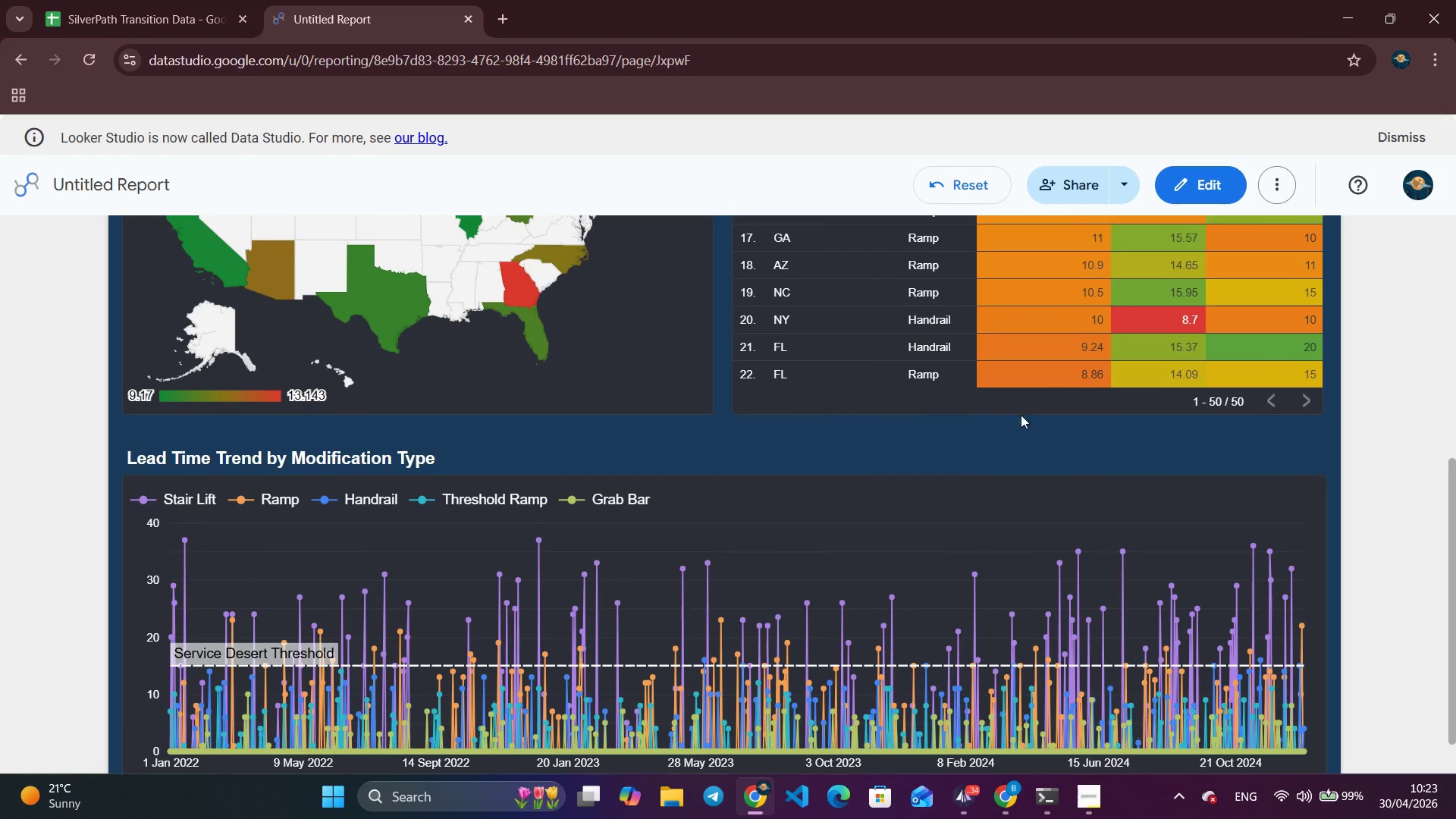 